 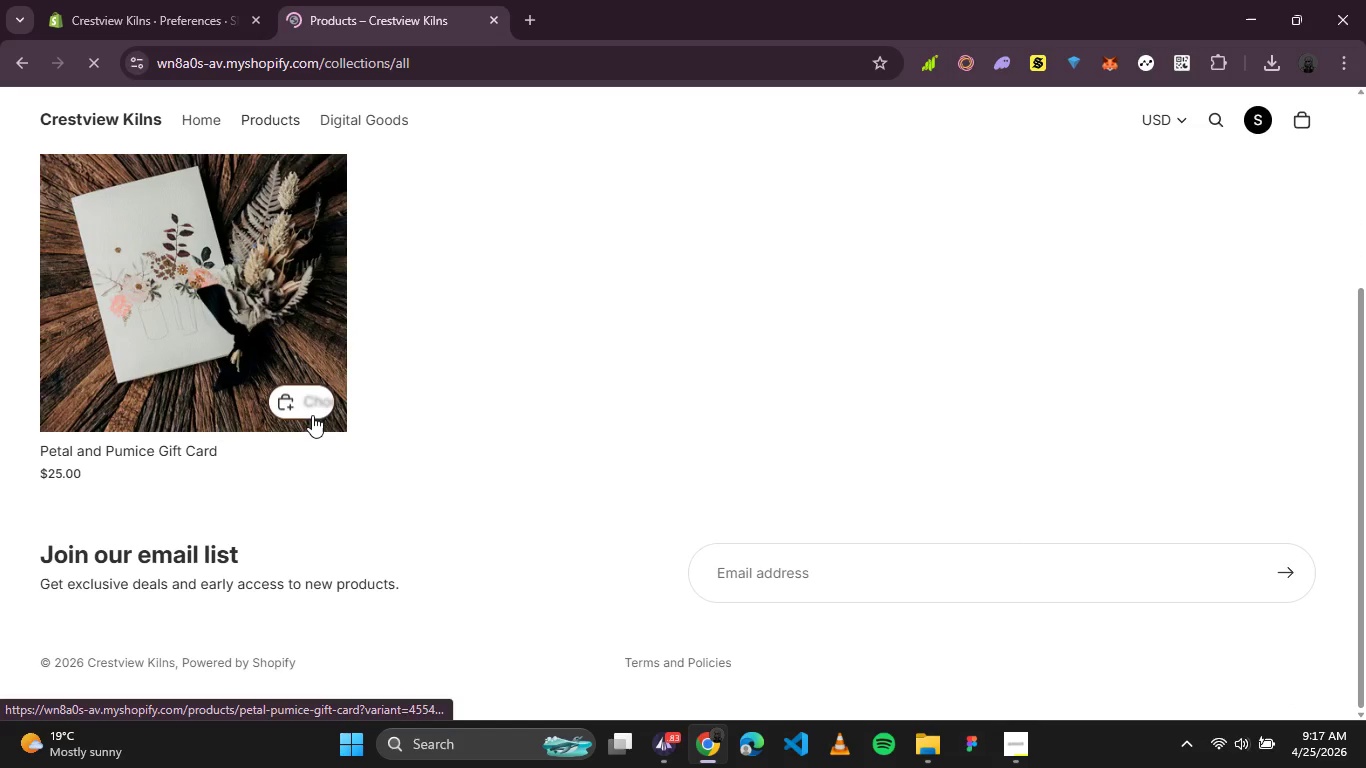 
scroll: coordinate [560, 417], scroll_direction: up, amount: 2.0
 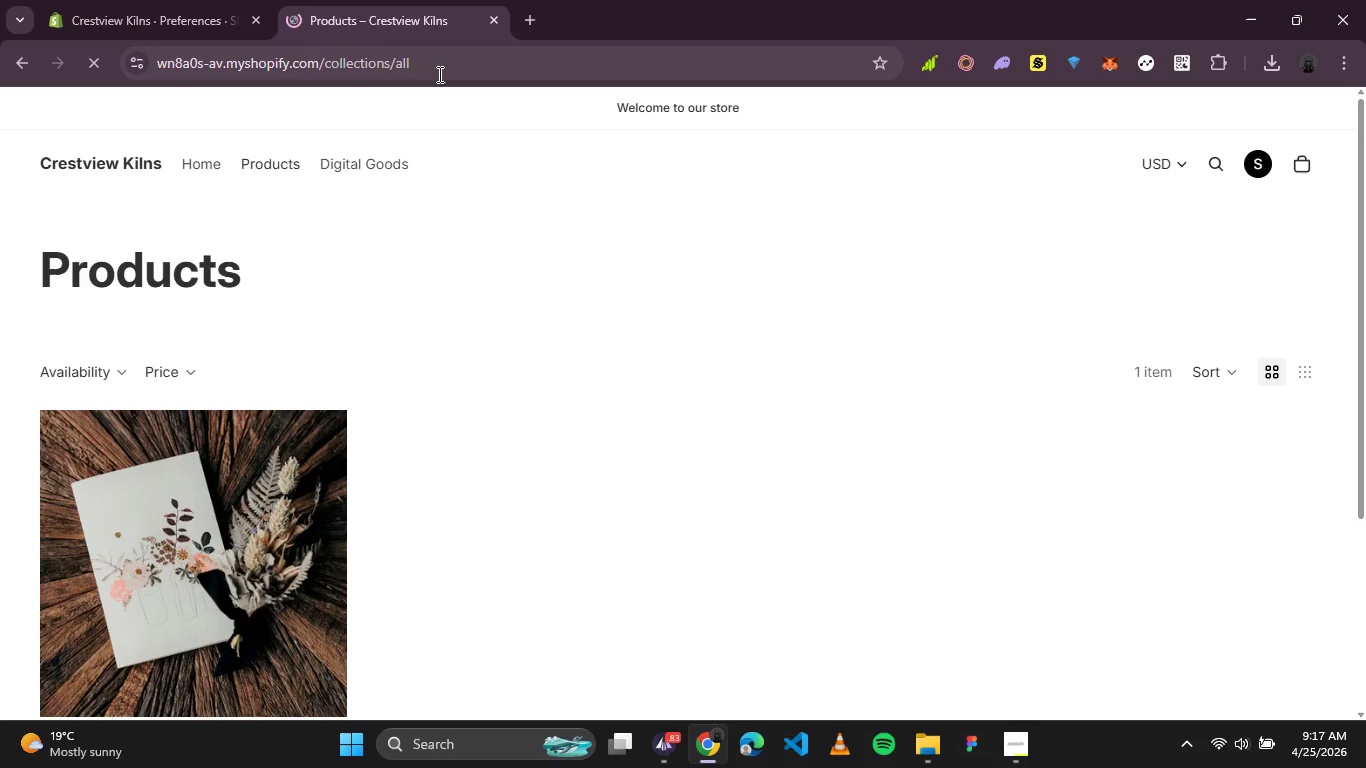 
left_click([440, 69])
 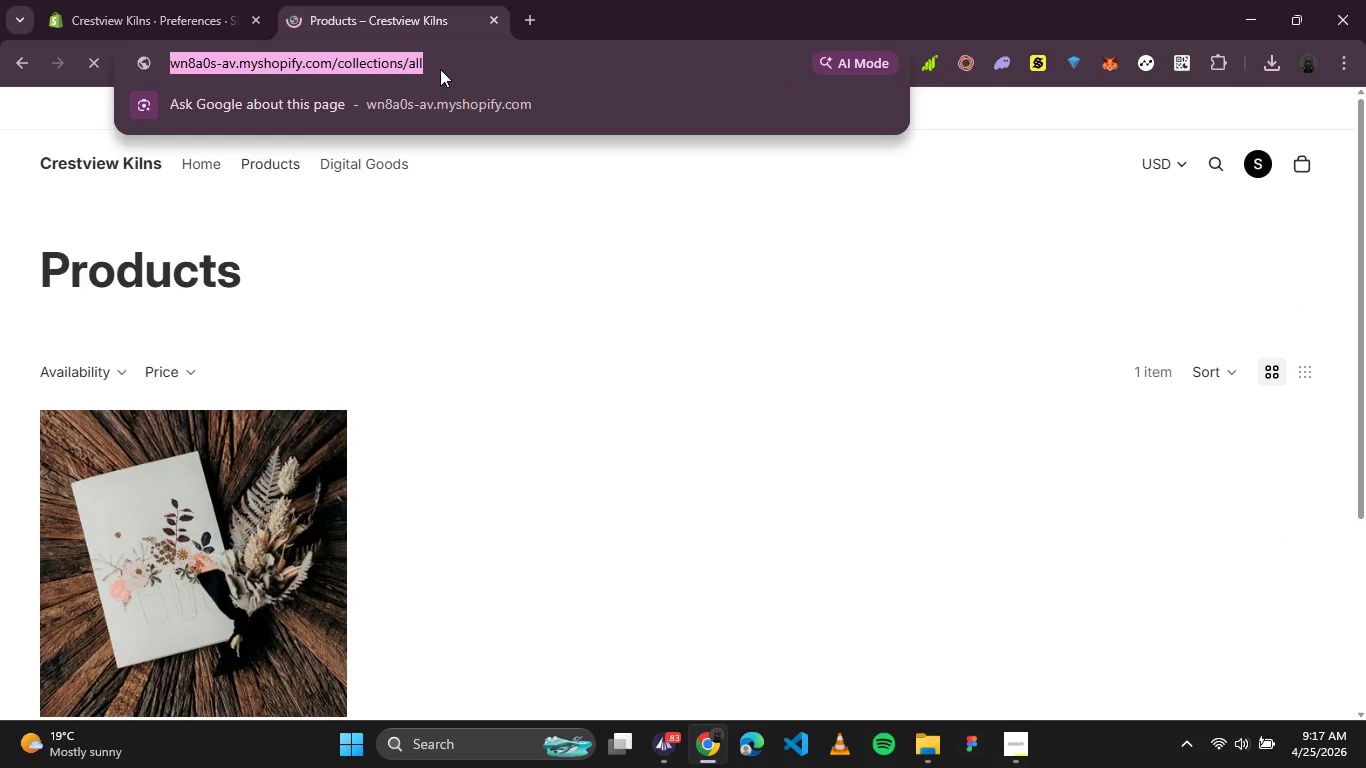 
key(Control+C)
 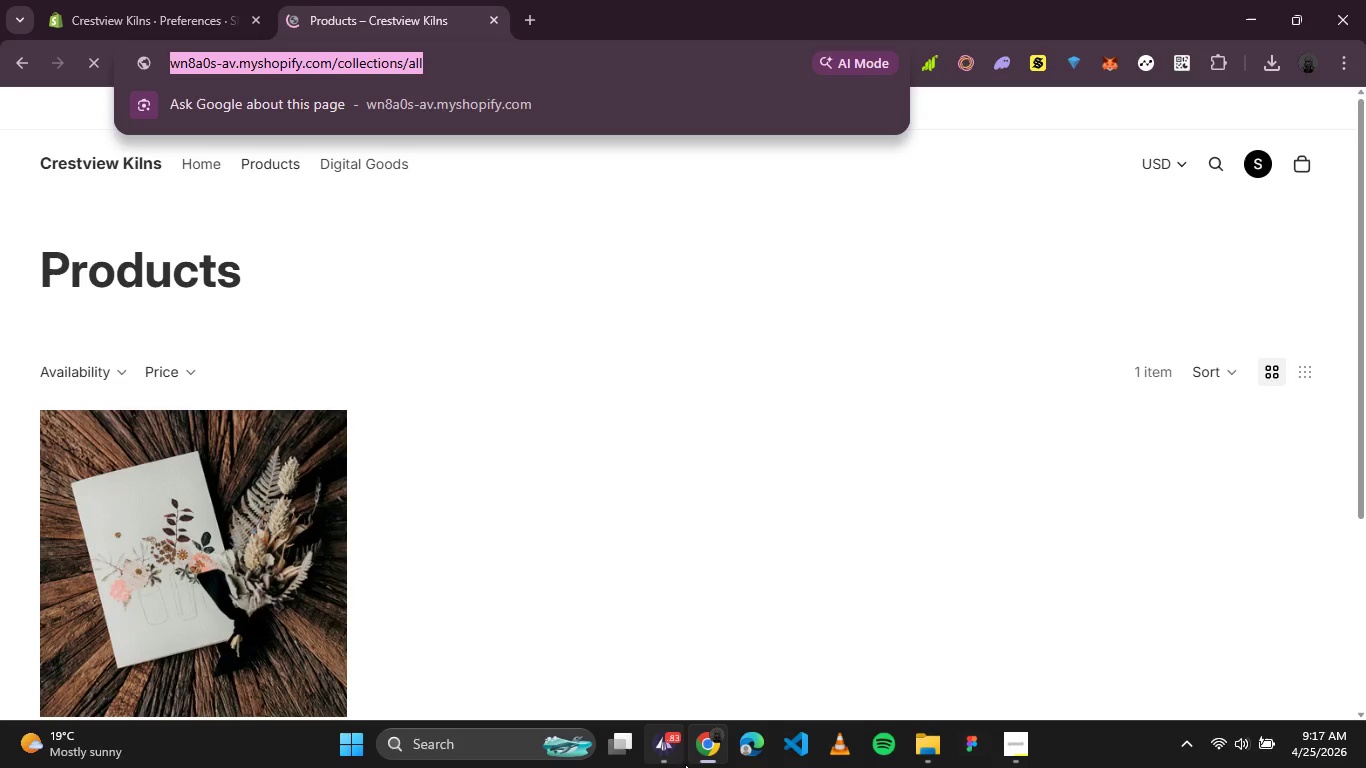 
left_click([674, 749])
 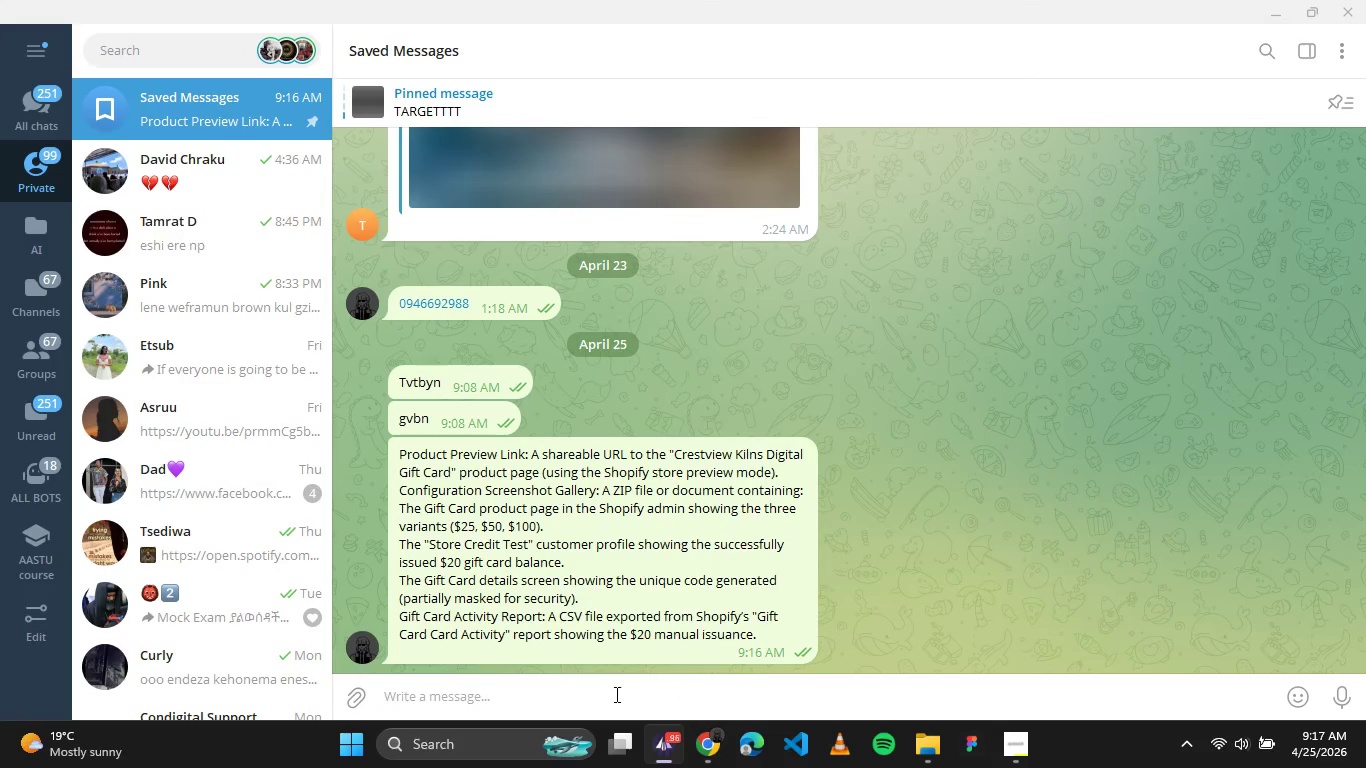 
left_click([614, 694])
 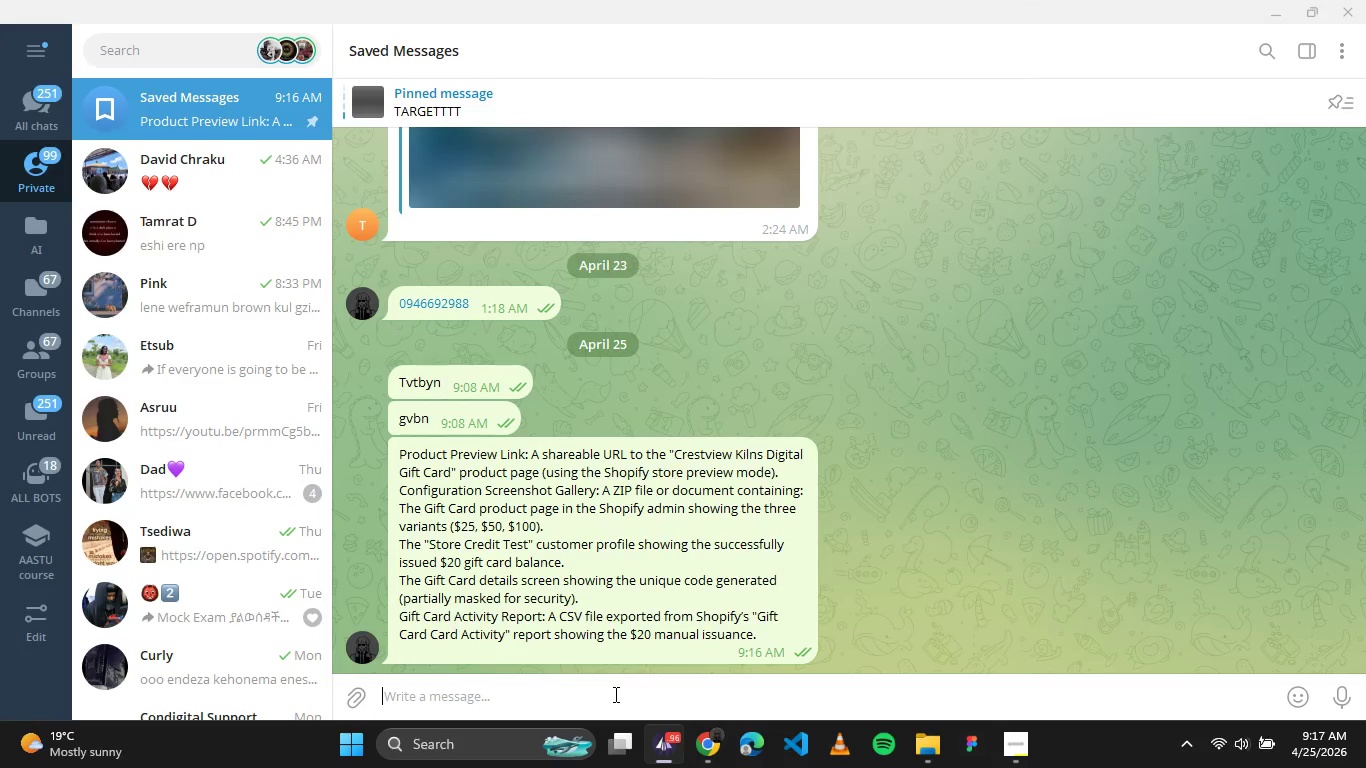 
hold_key(key=ControlLeft, duration=0.69)
 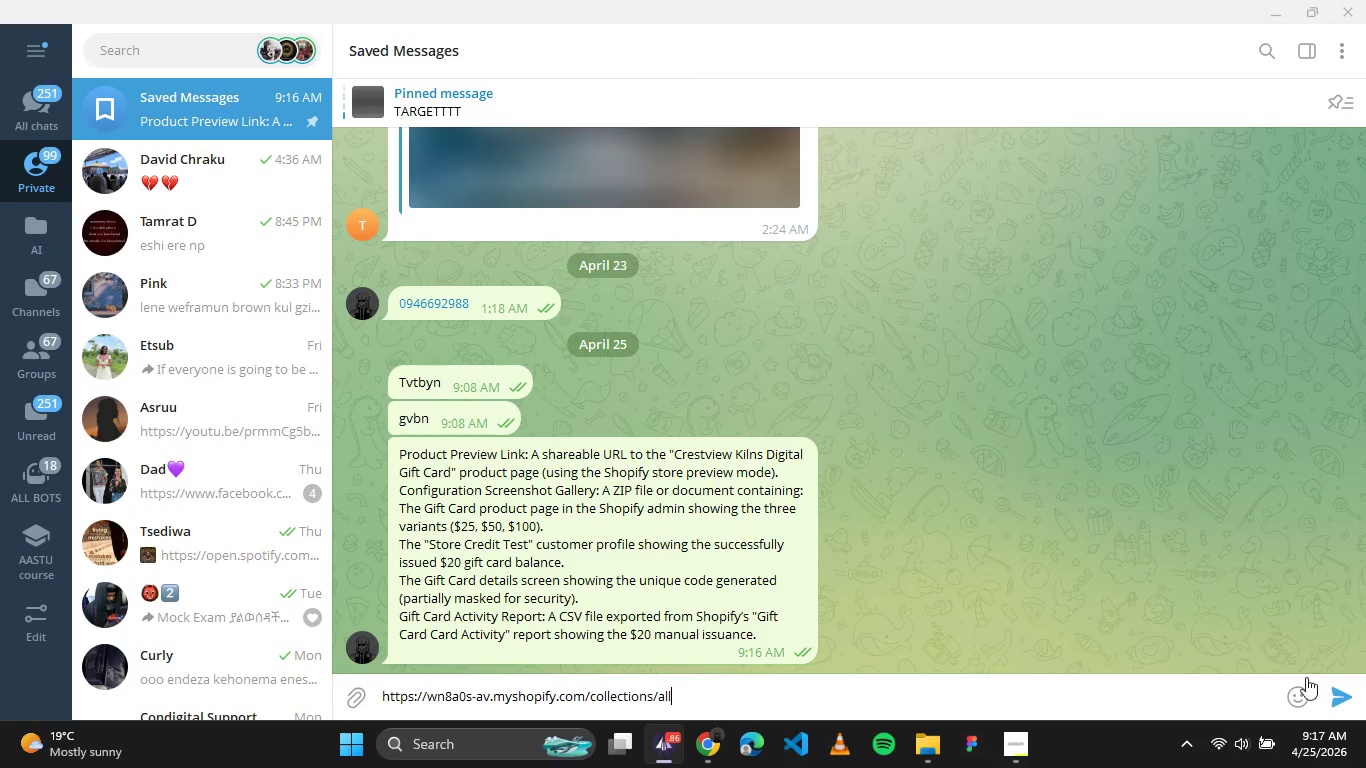 
key(V)
 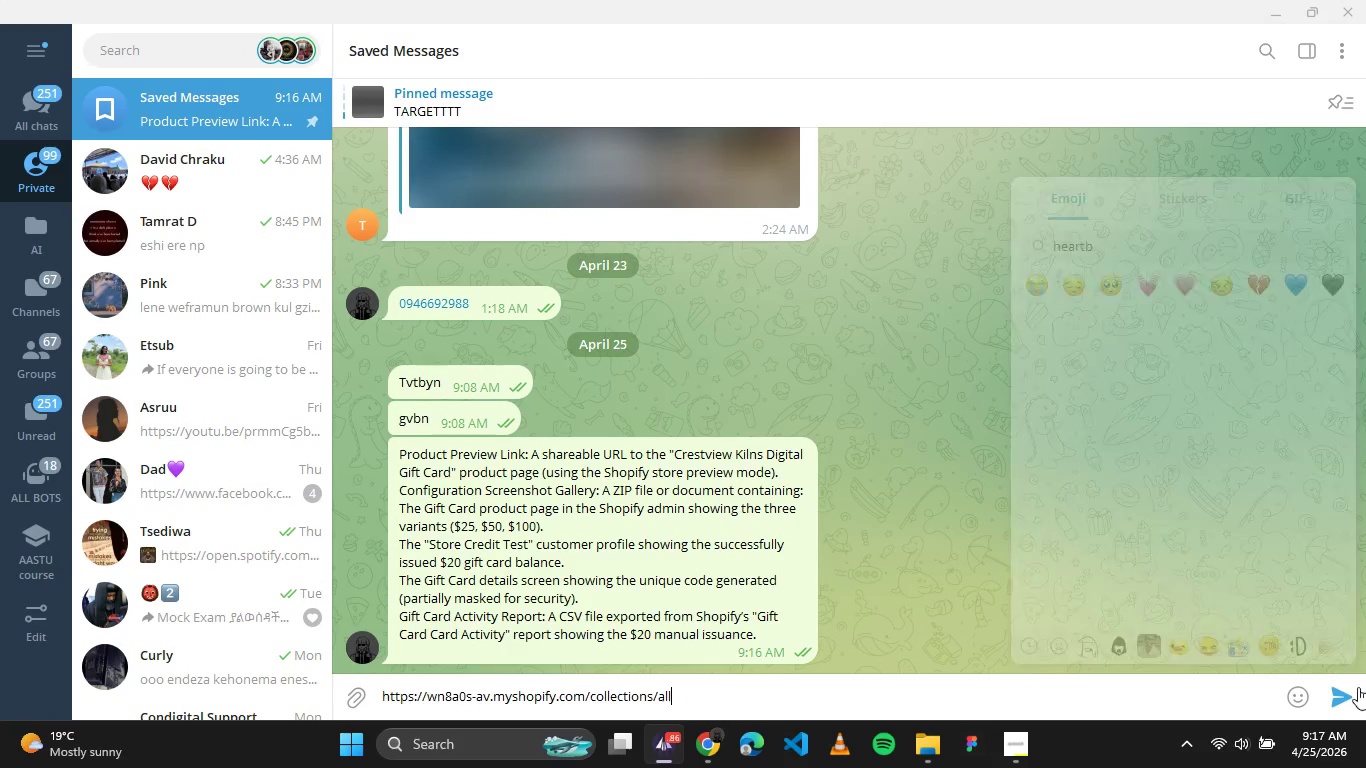 
left_click([1349, 693])
 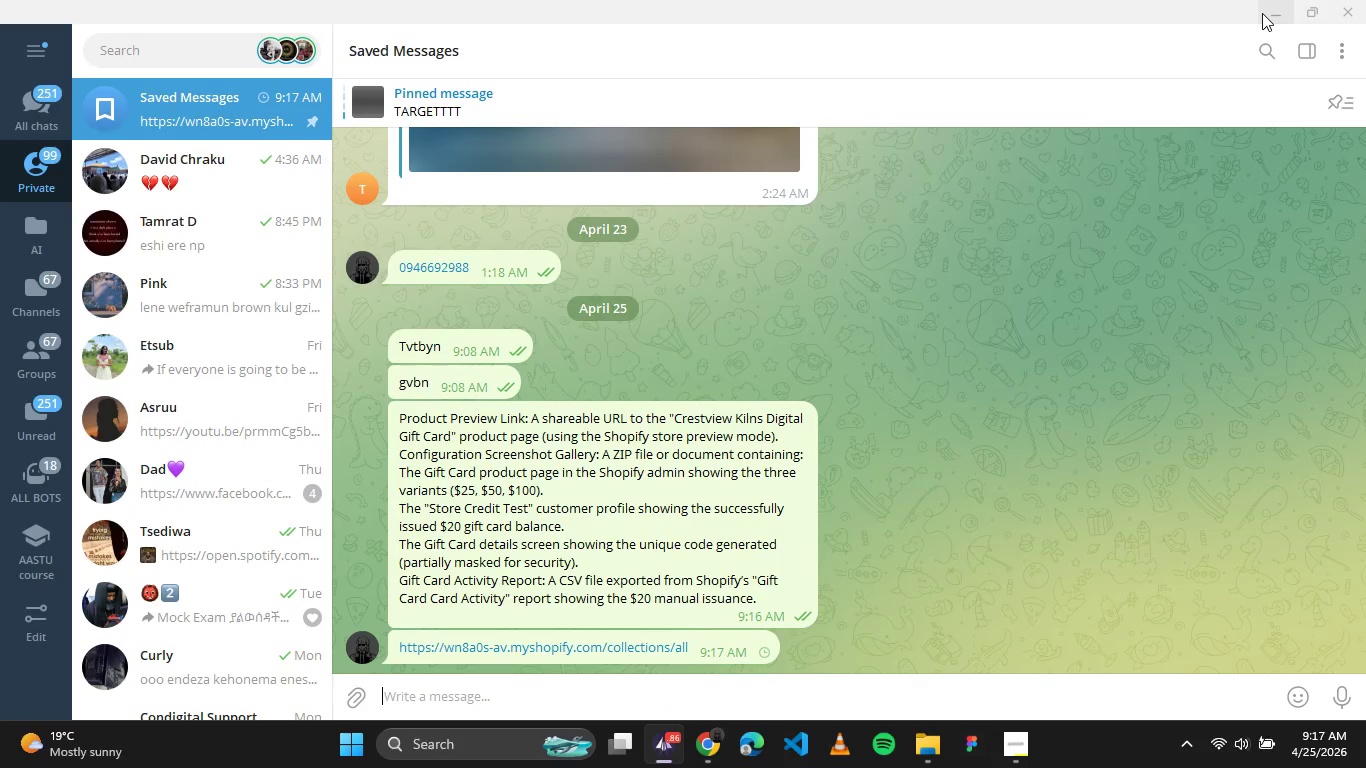 
left_click([1262, 11])
 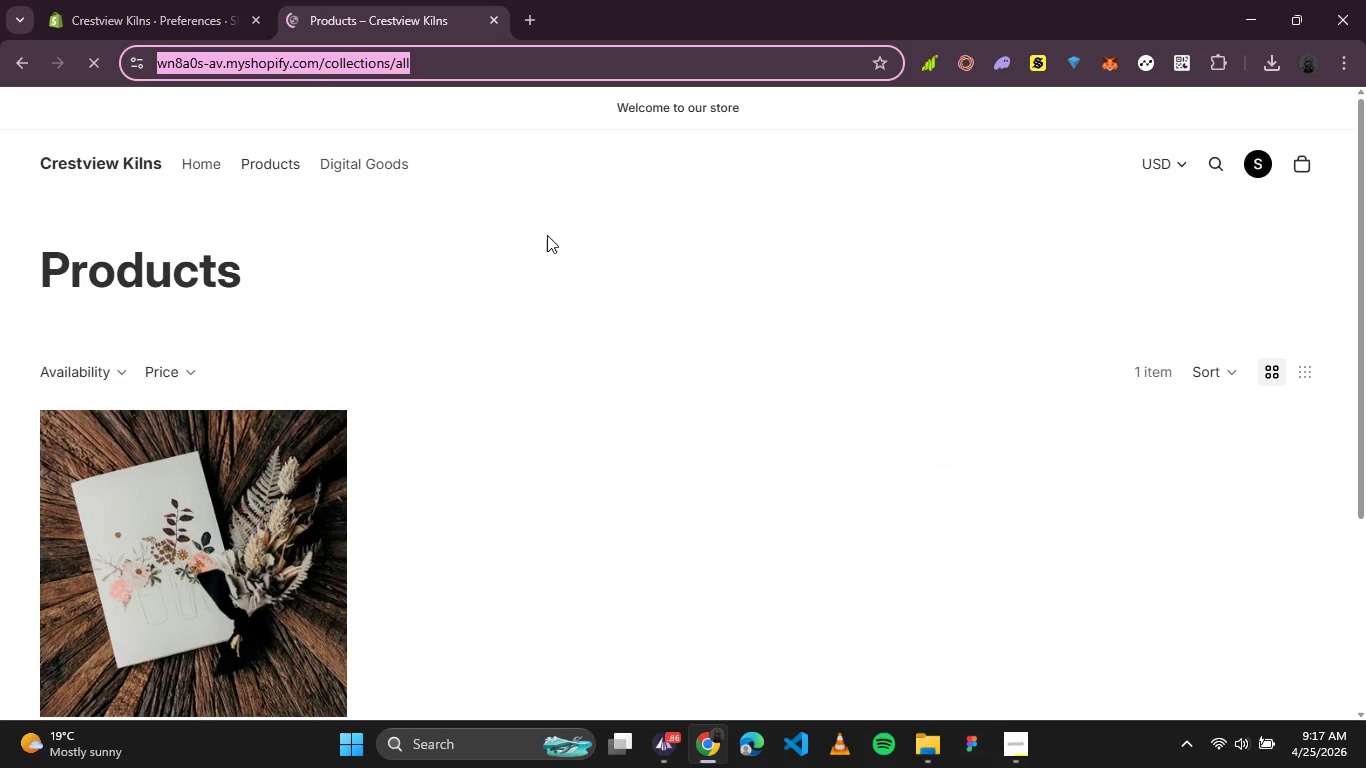 
left_click([560, 244])
 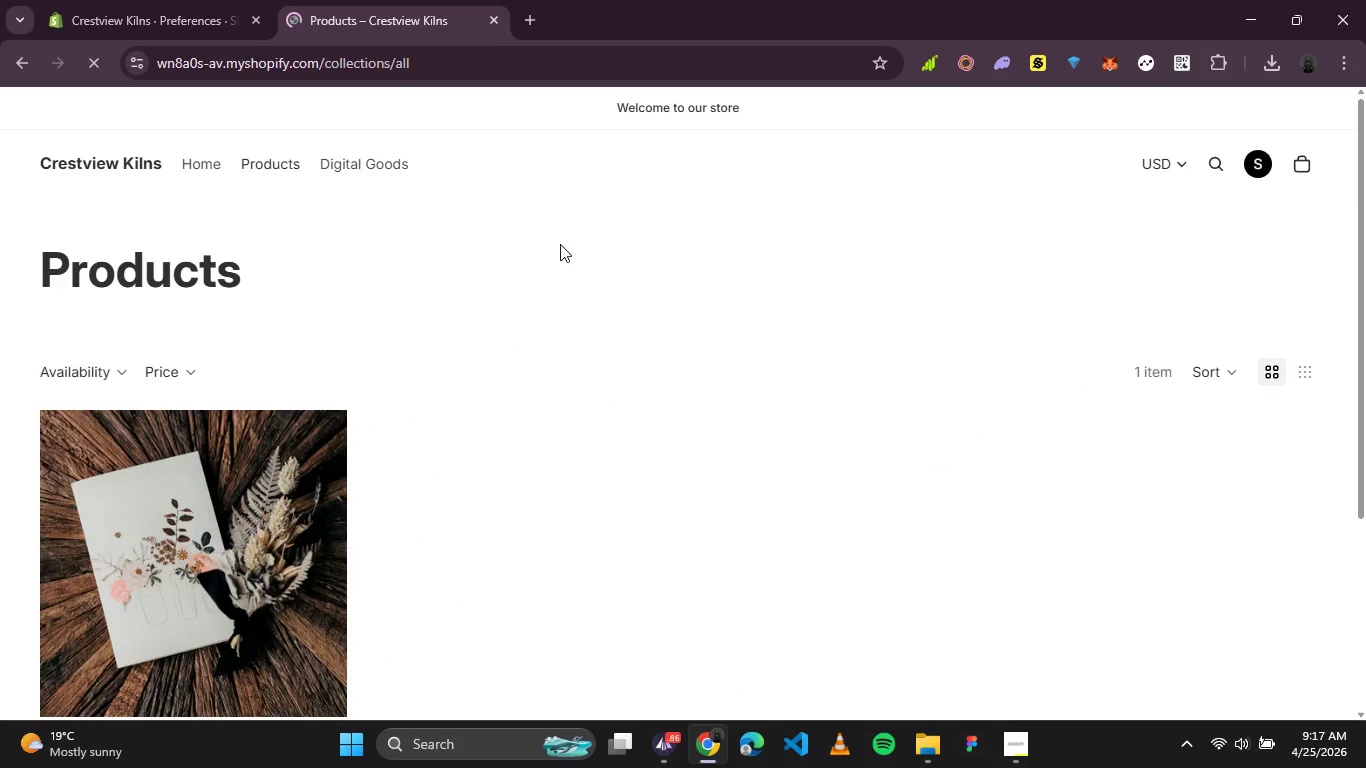 
scroll: coordinate [562, 244], scroll_direction: up, amount: 2.0
 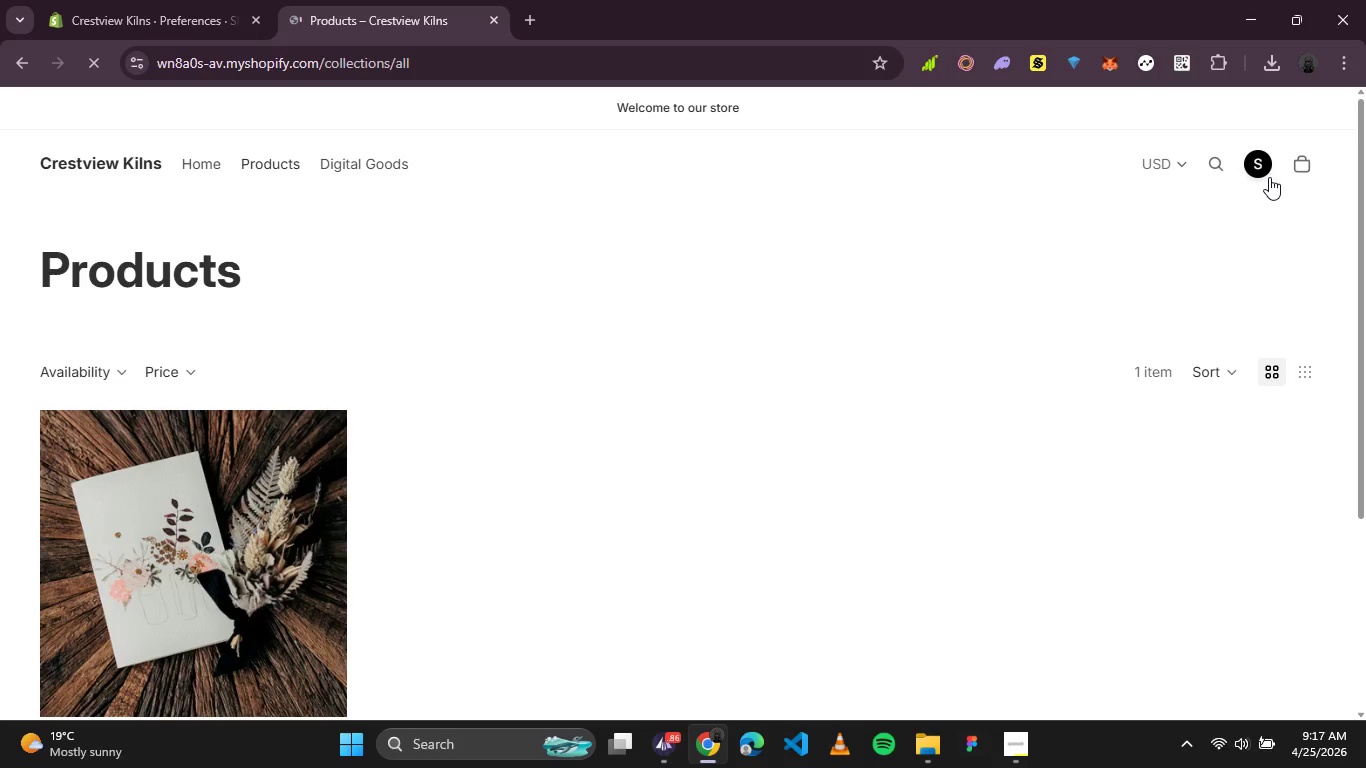 
left_click([1262, 168])
 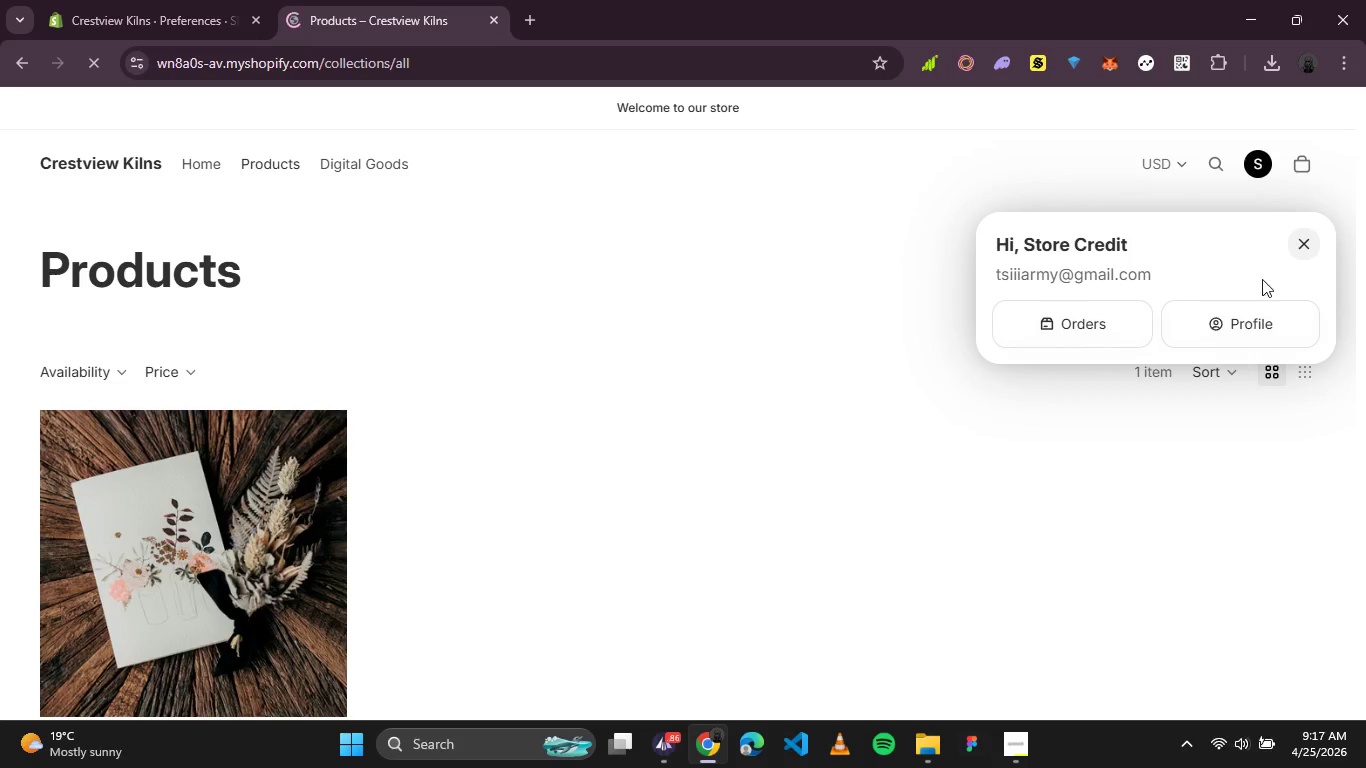 
left_click([1248, 320])
 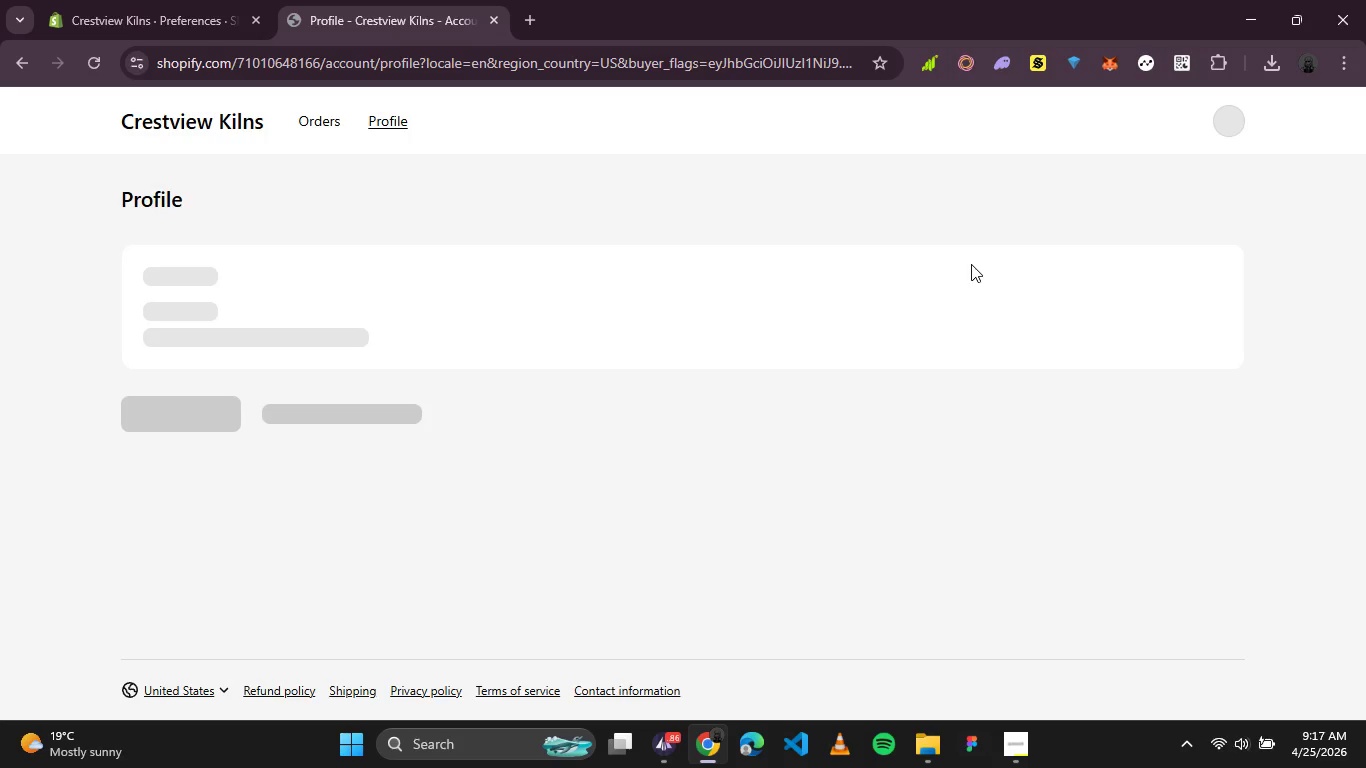 
wait(9.39)
 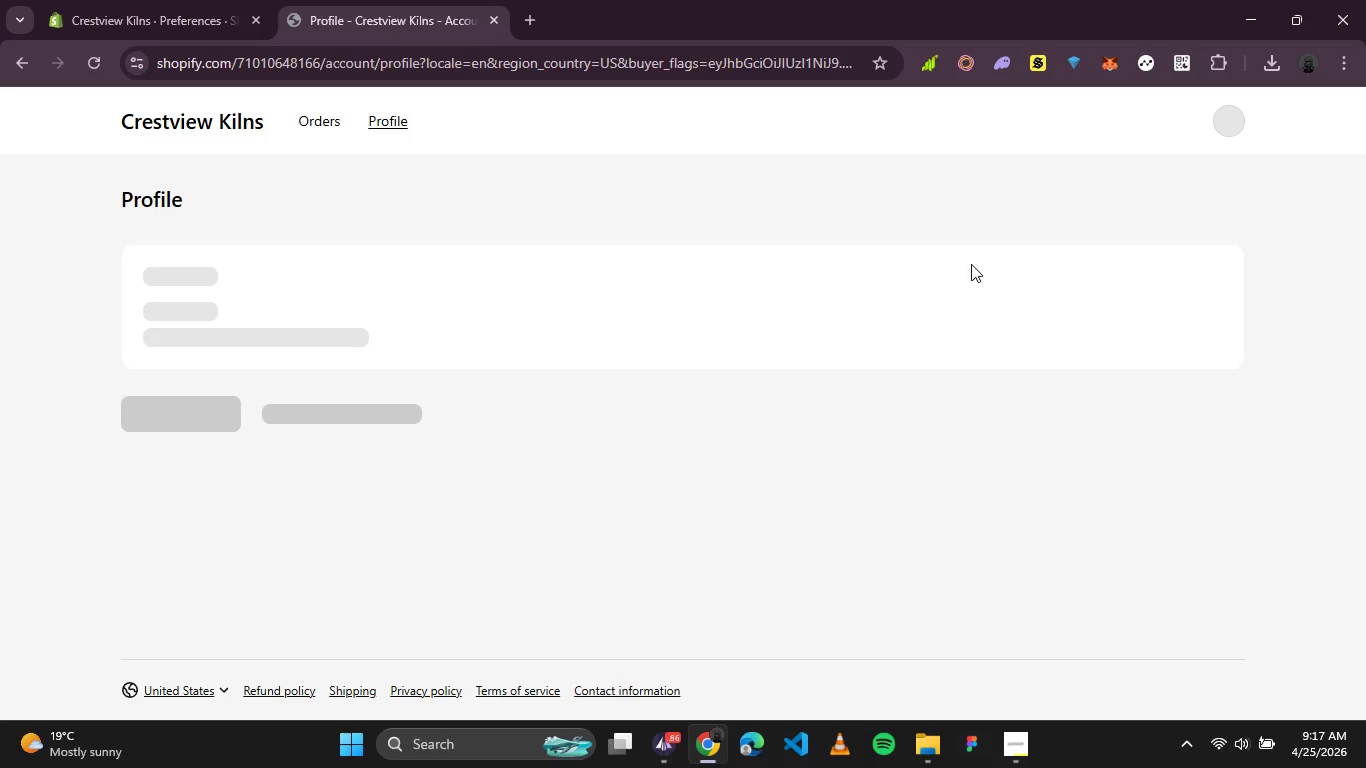 
left_click([1023, 737])